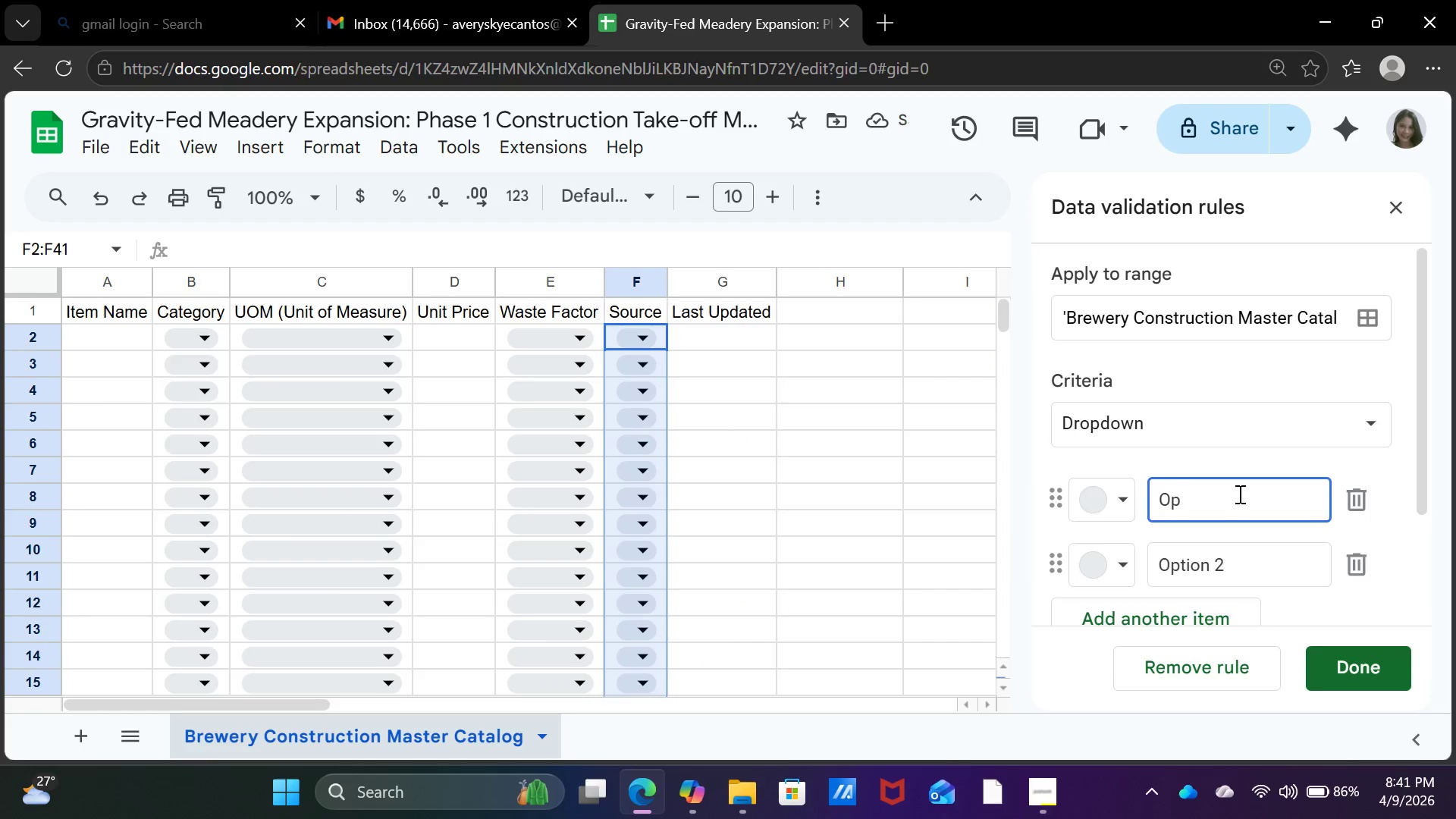 
key(Backspace)
 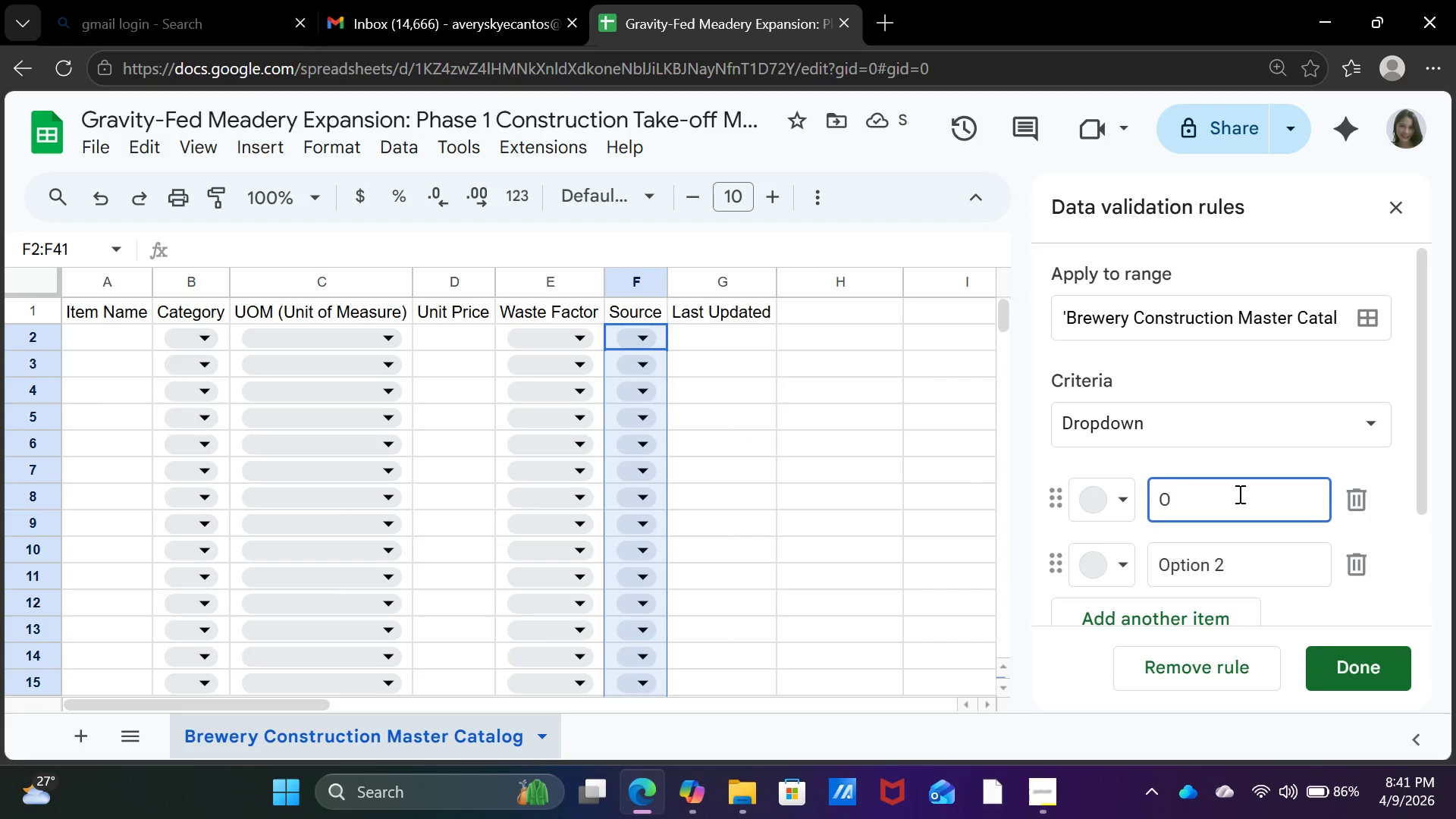 
key(Backspace)
 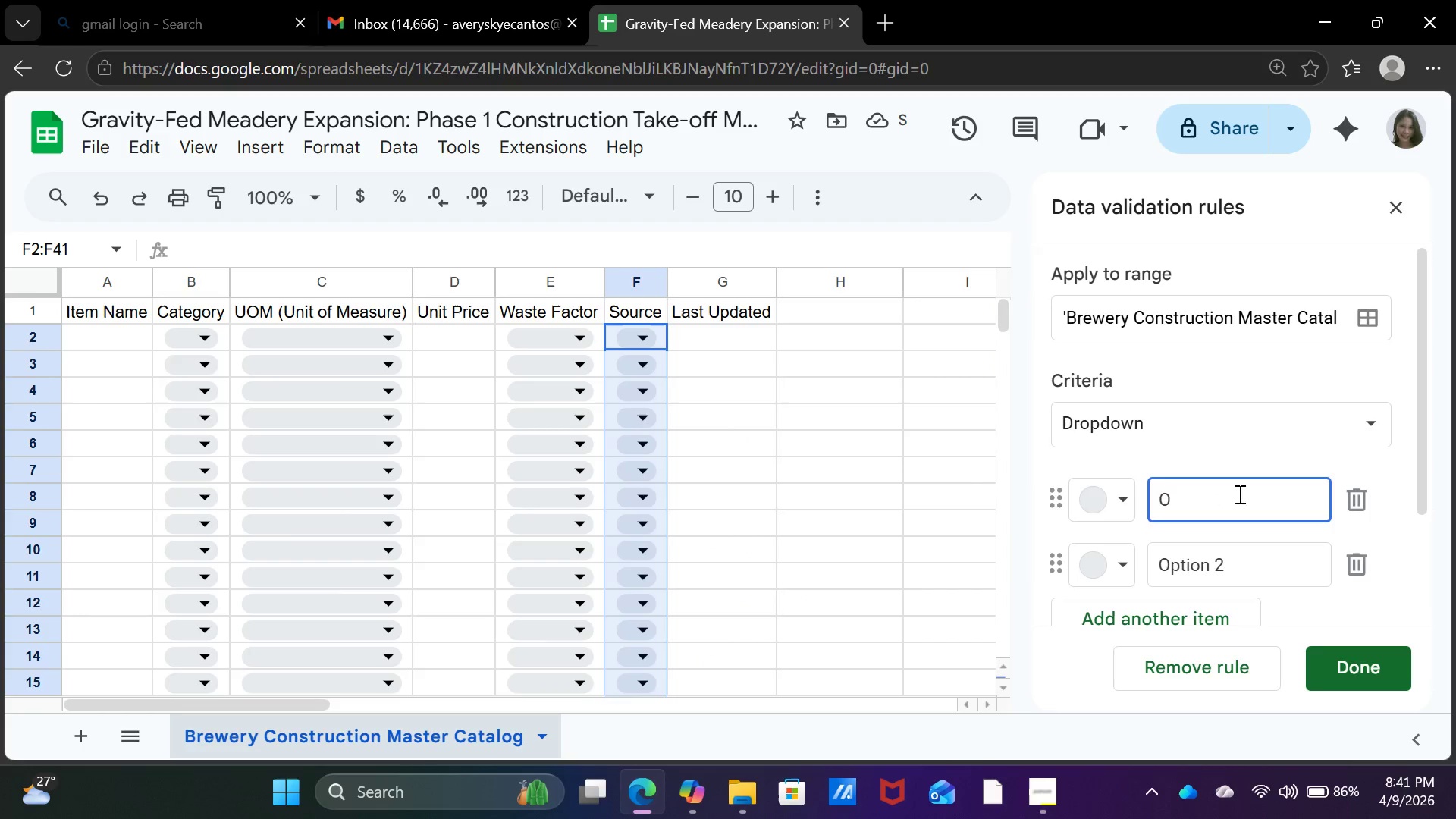 
key(Backspace)
 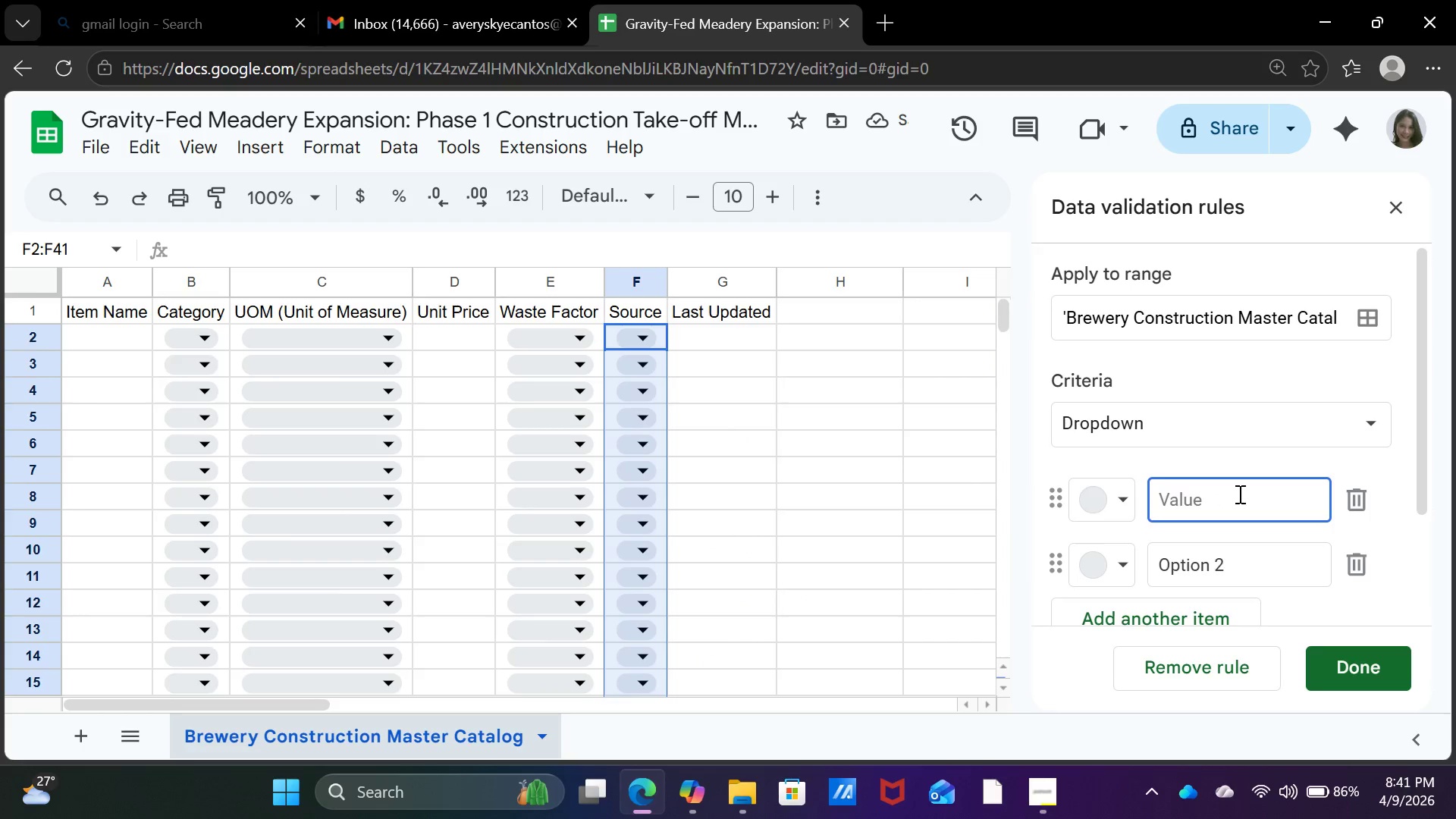 
key(Backspace)
 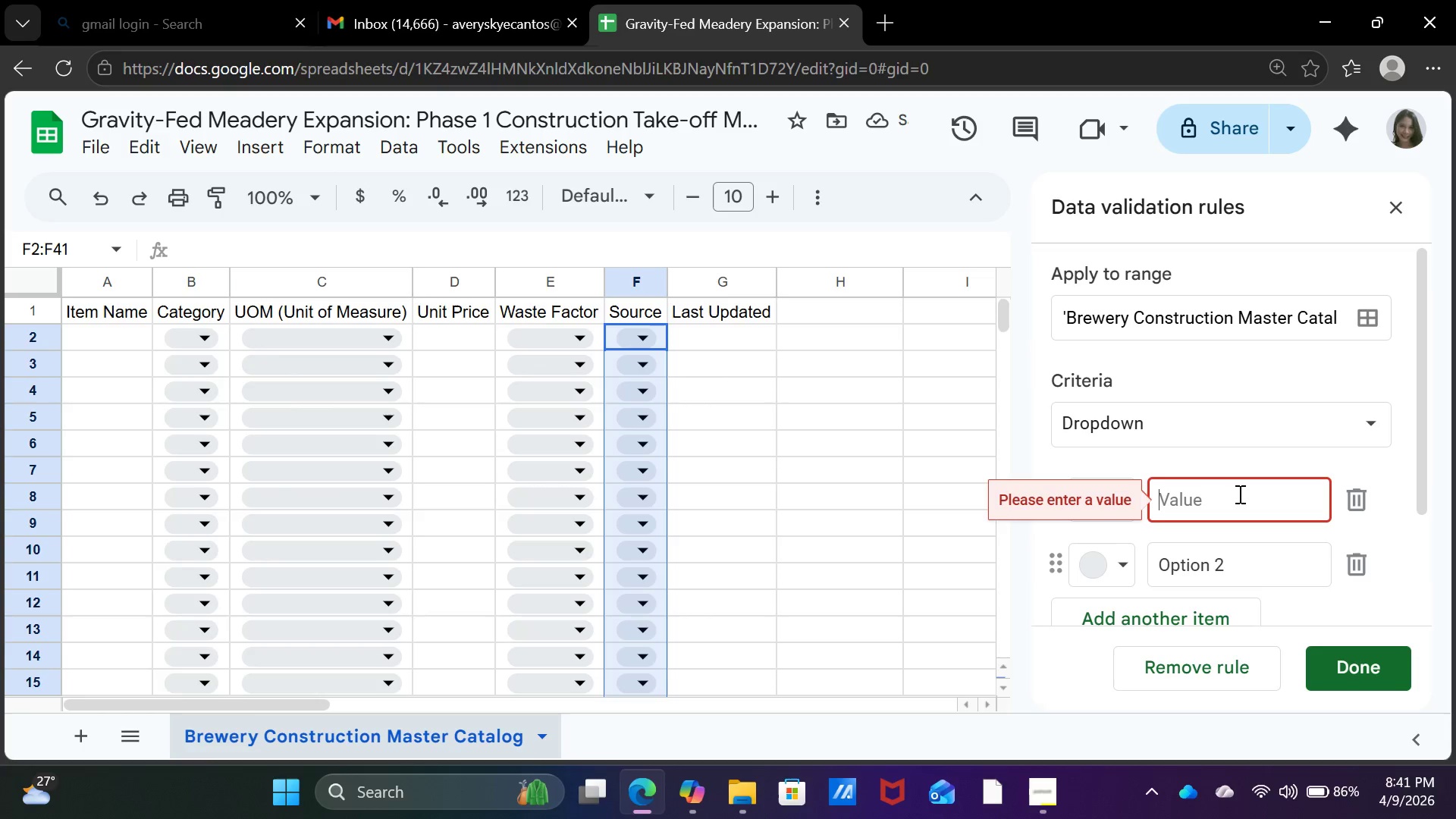 
wait(6.14)
 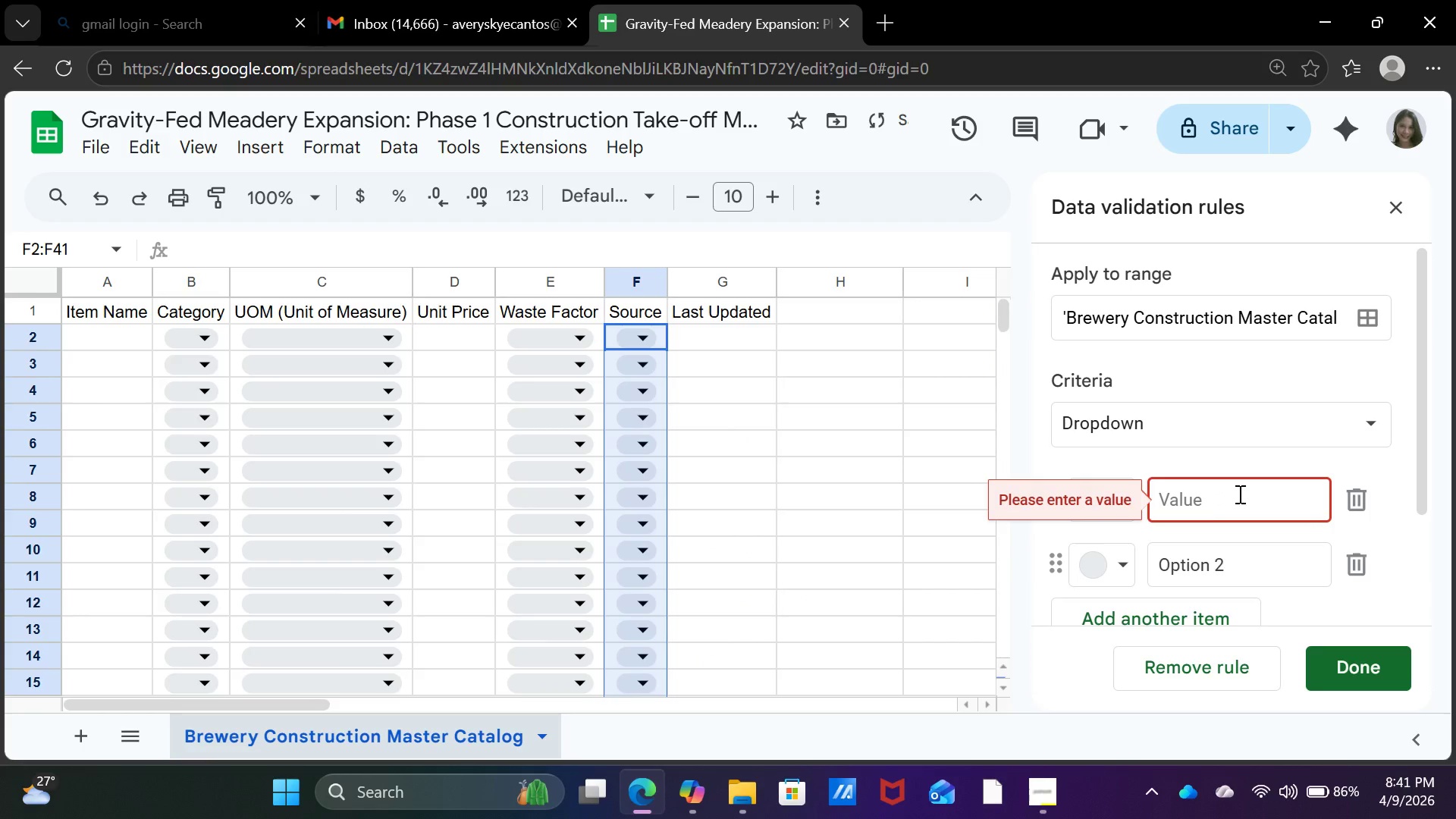 
type(Home Depot)
 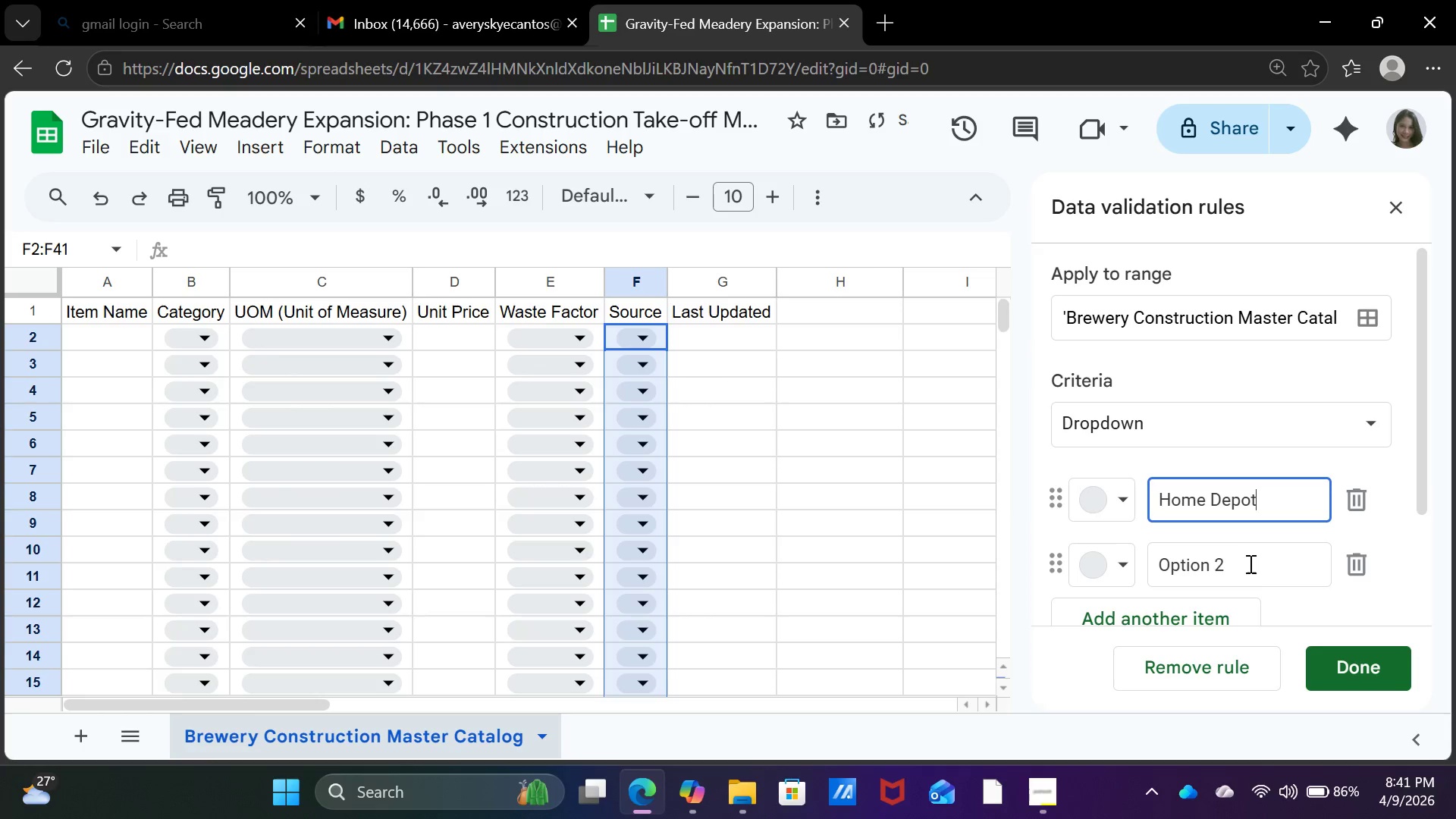 
left_click([1249, 566])
 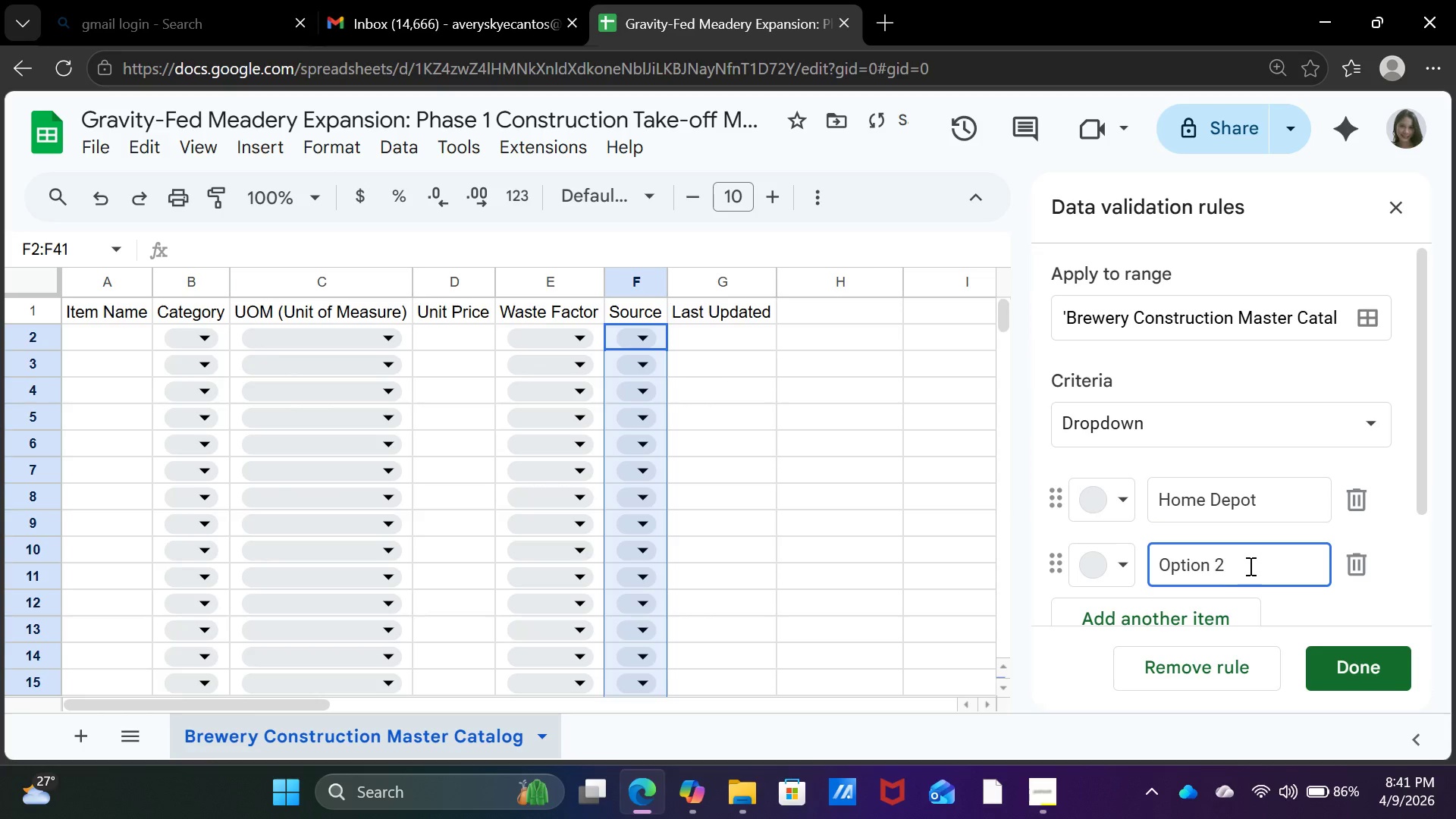 
hold_key(key=Backspace, duration=1.53)
 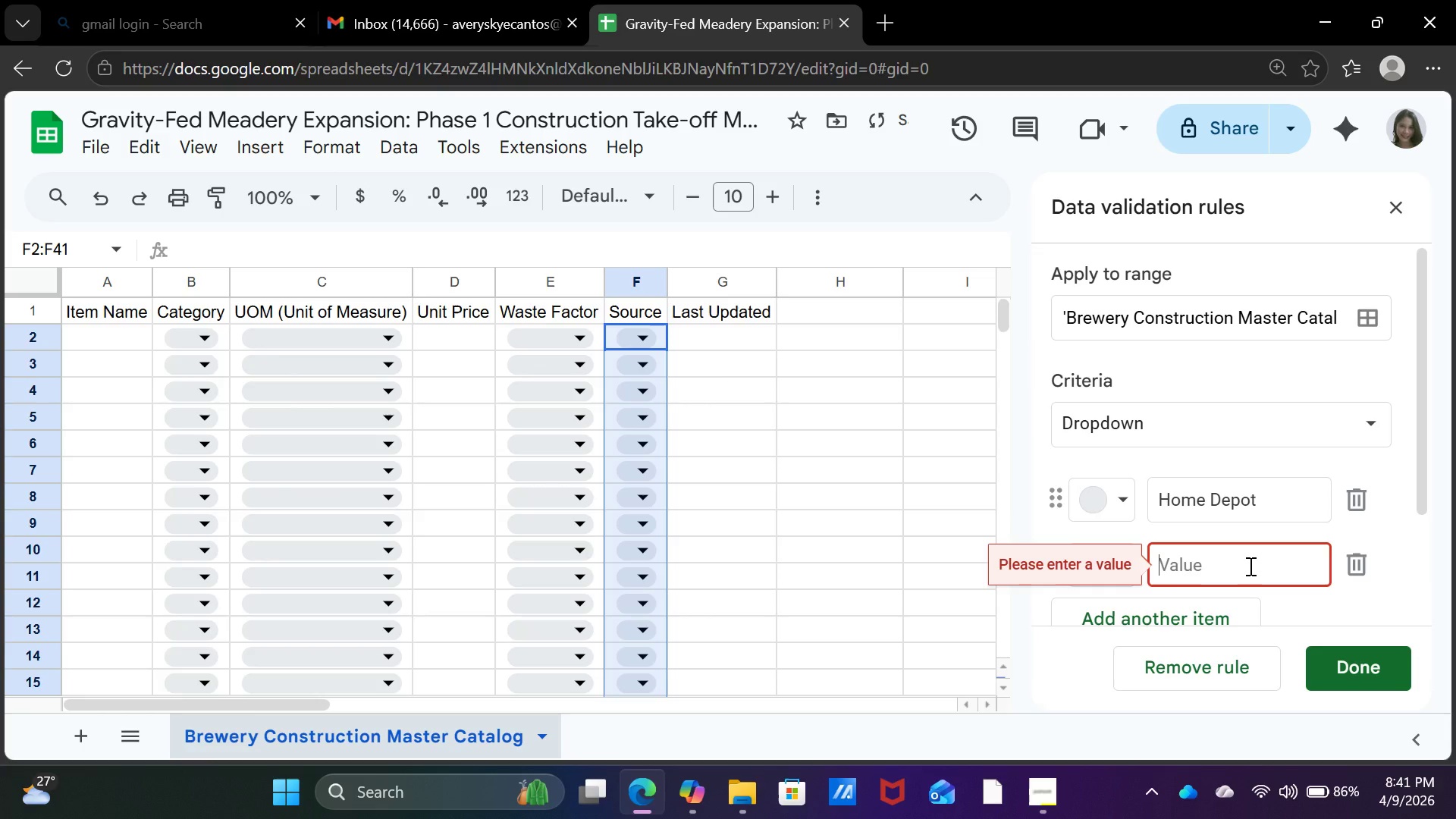 
key(Backspace)
key(Backspace)
key(Backspace)
key(Backspace)
key(Backspace)
key(Backspace)
type(Grainger)
 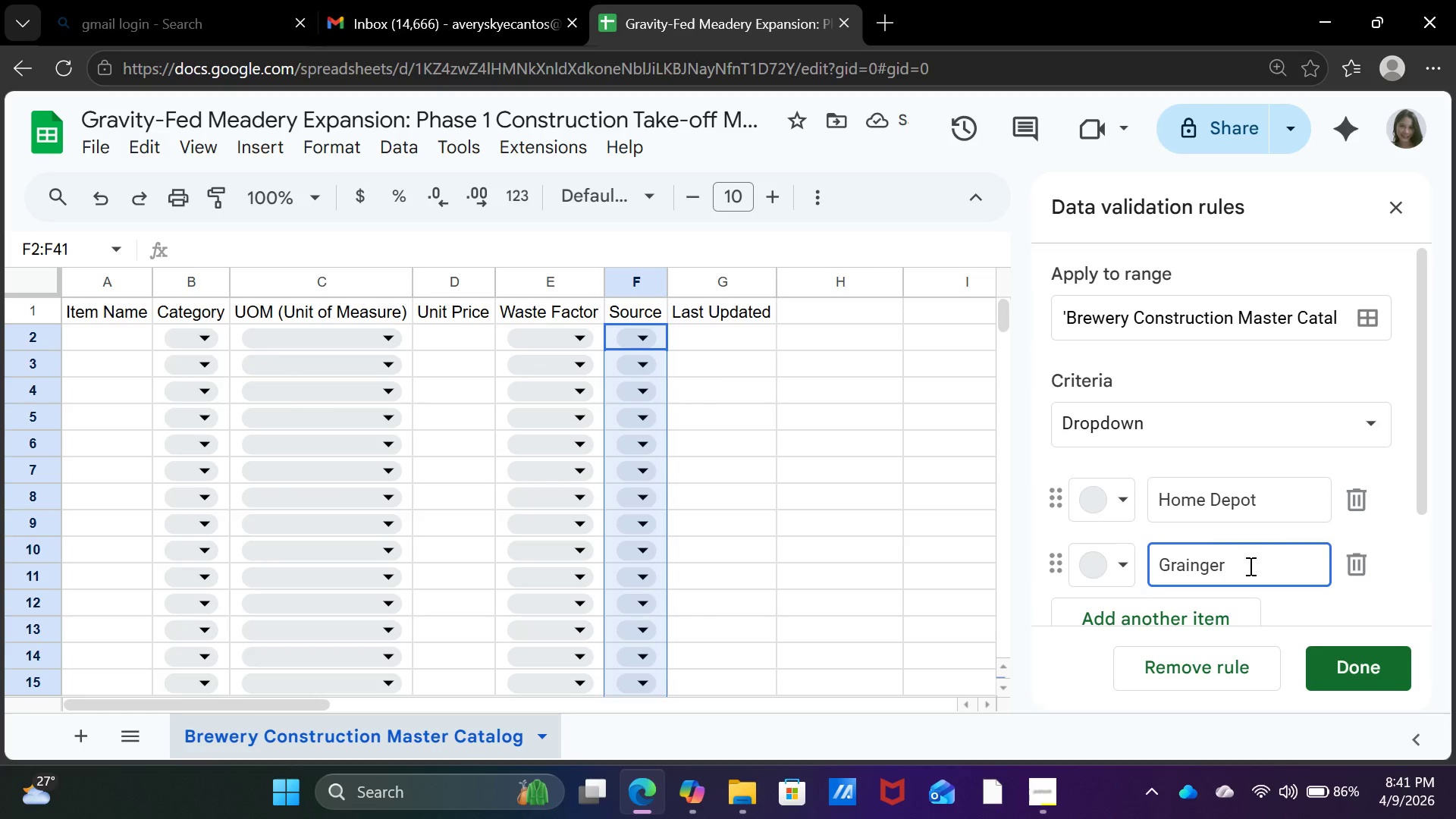 
left_click([1207, 613])
 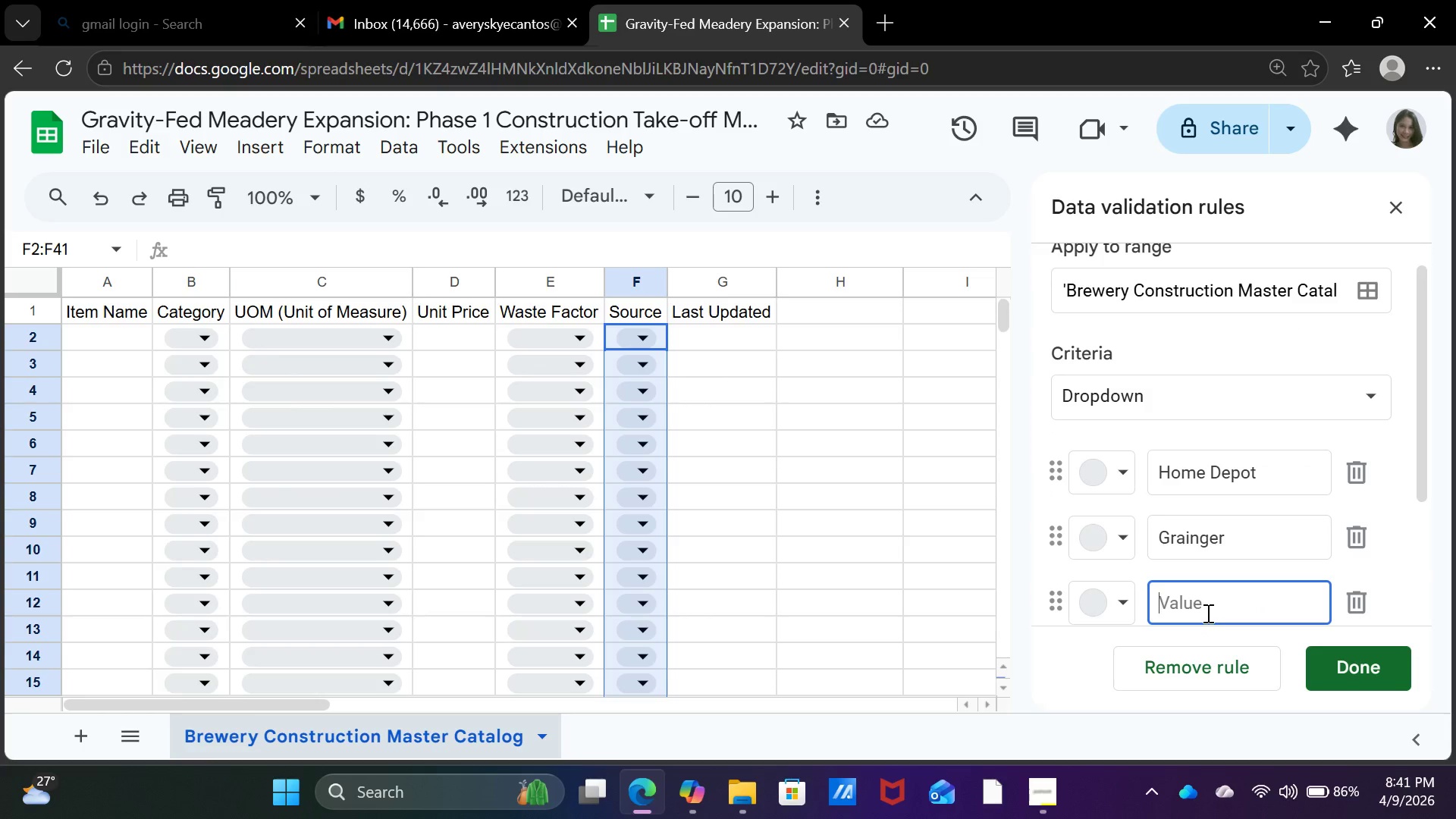 
type(Brewery Supply)
 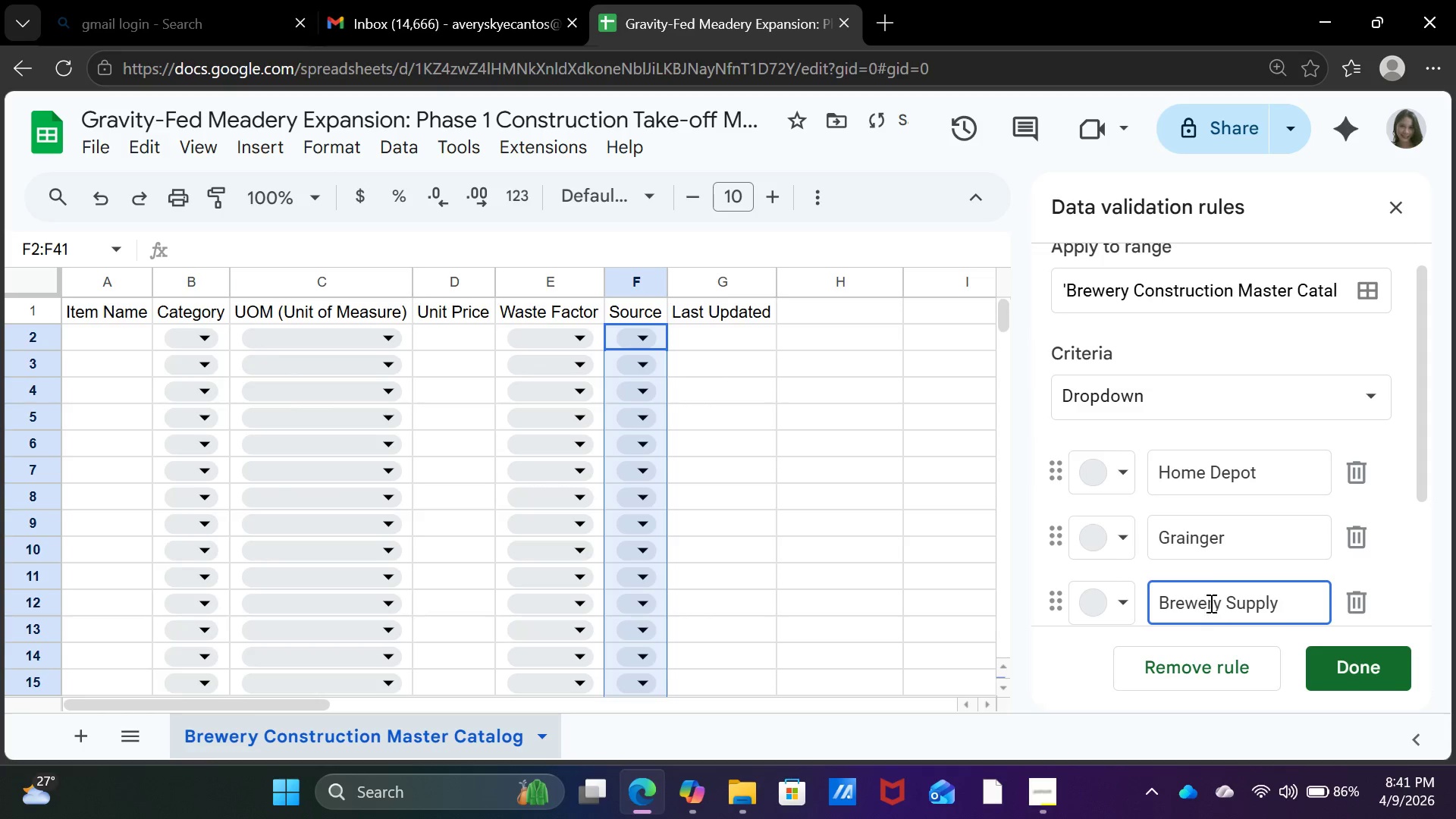 
scroll: coordinate [1213, 588], scroll_direction: down, amount: 3.0
 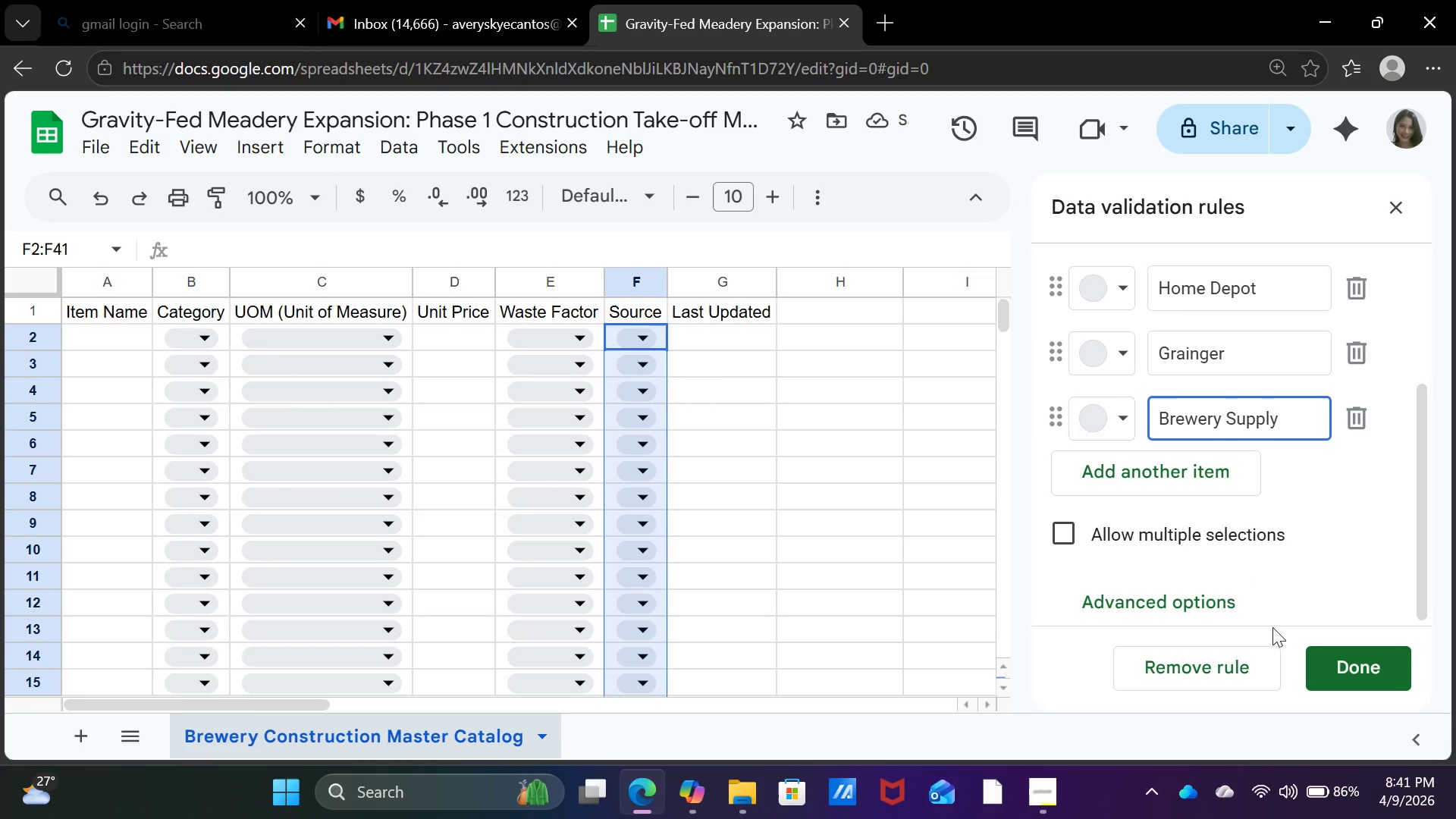 
left_click([1335, 667])
 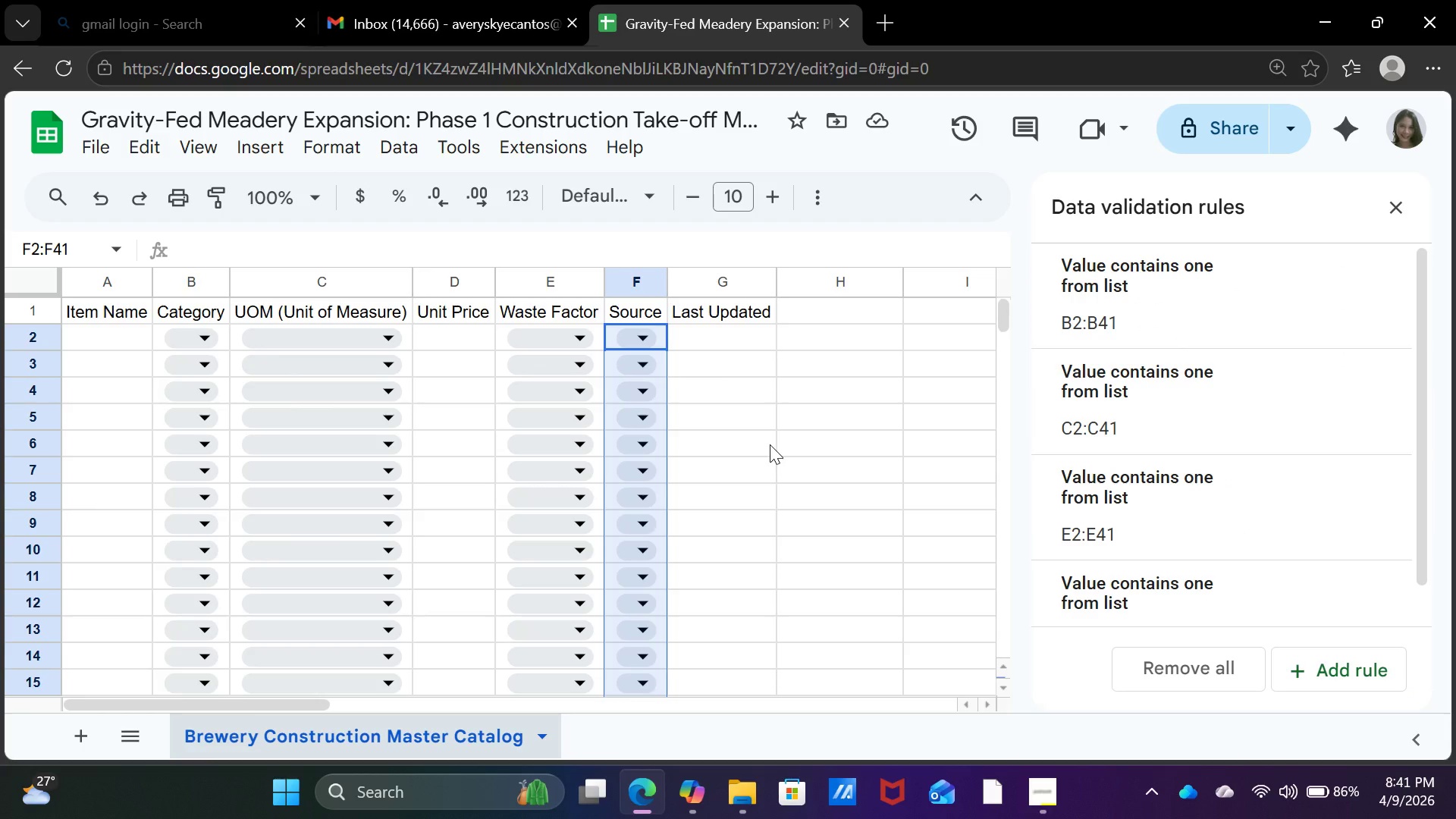 
wait(6.06)
 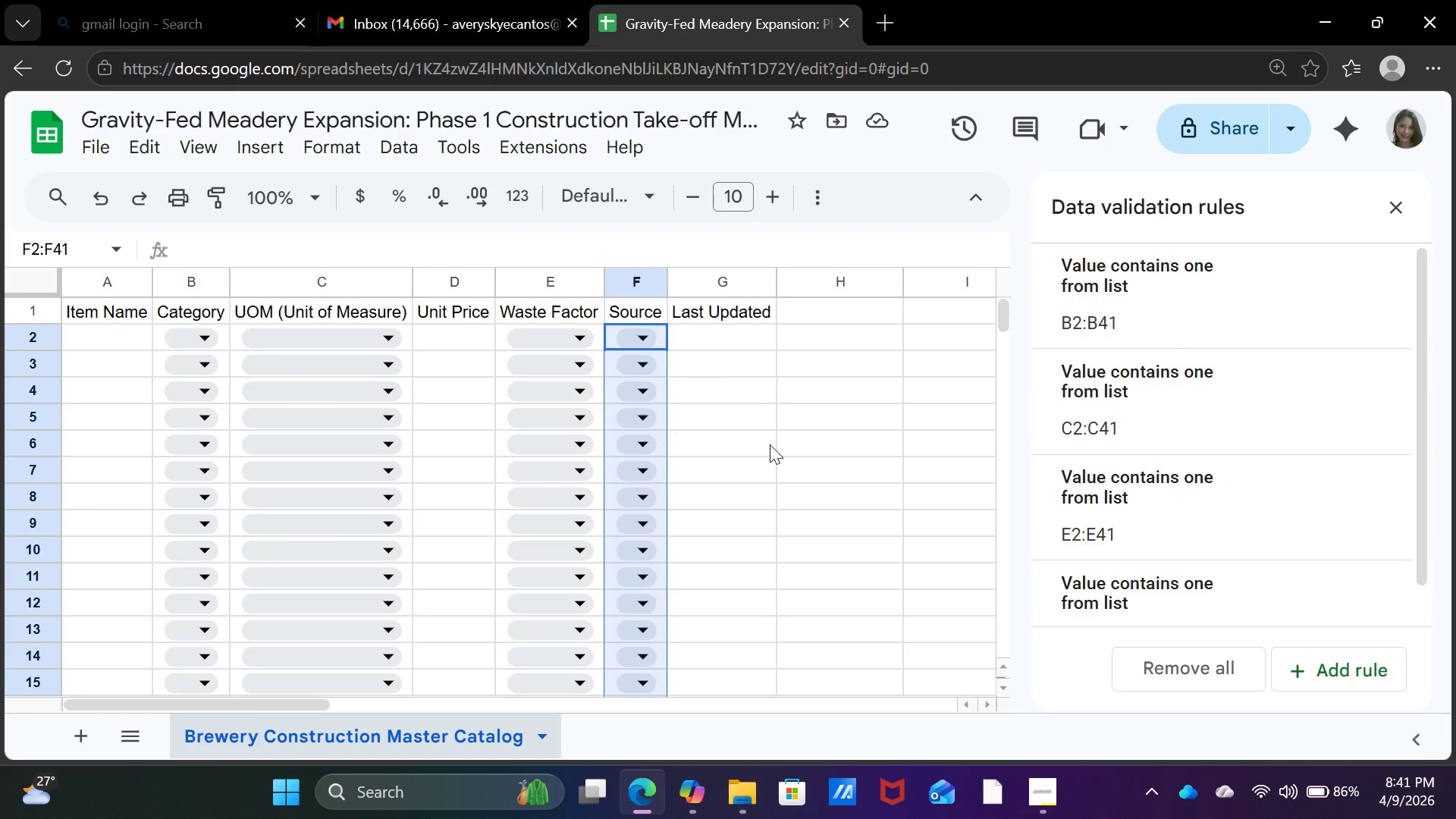 
double_click([435, 408])
 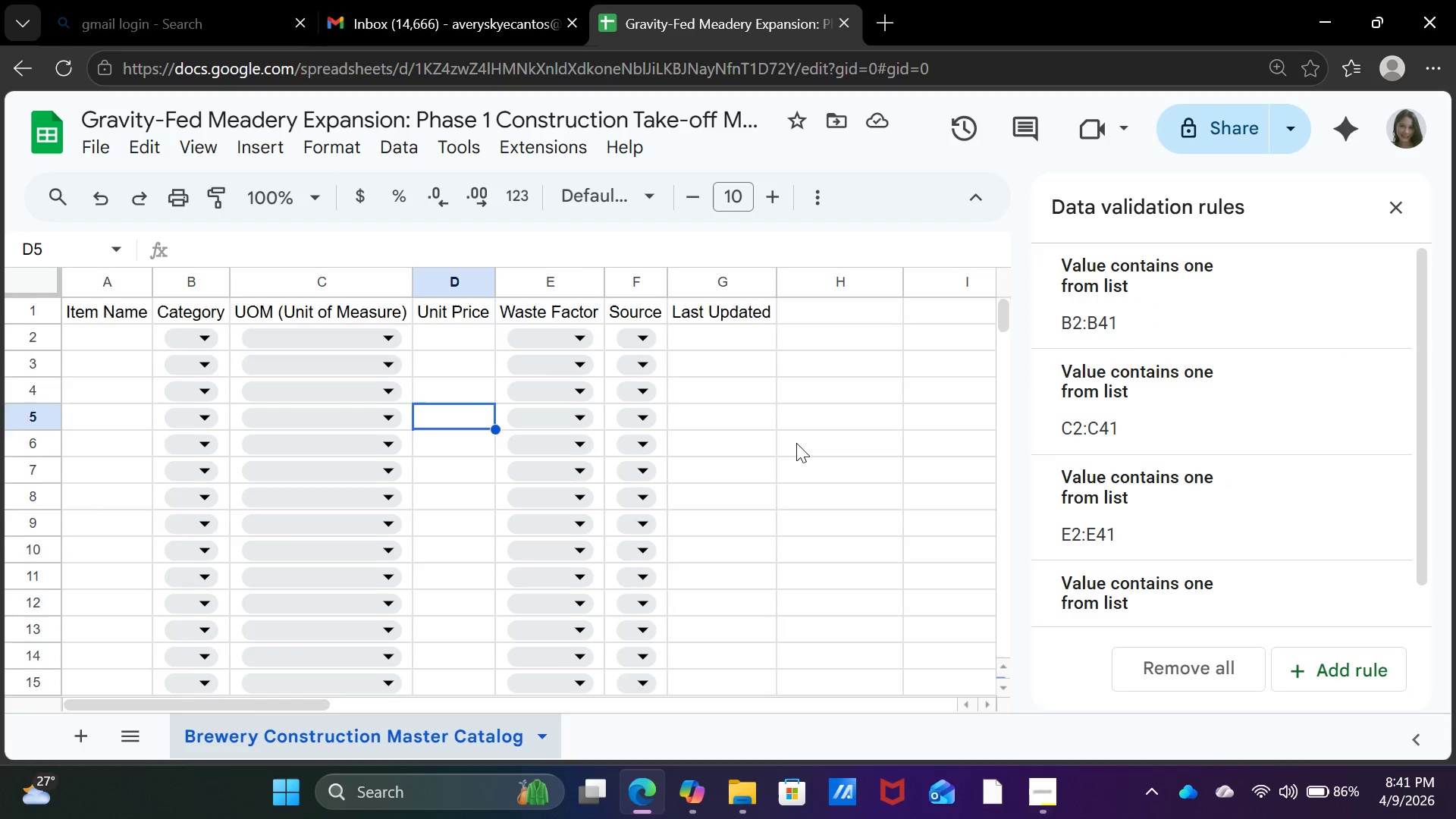 
scroll: coordinate [786, 468], scroll_direction: up, amount: 7.0
 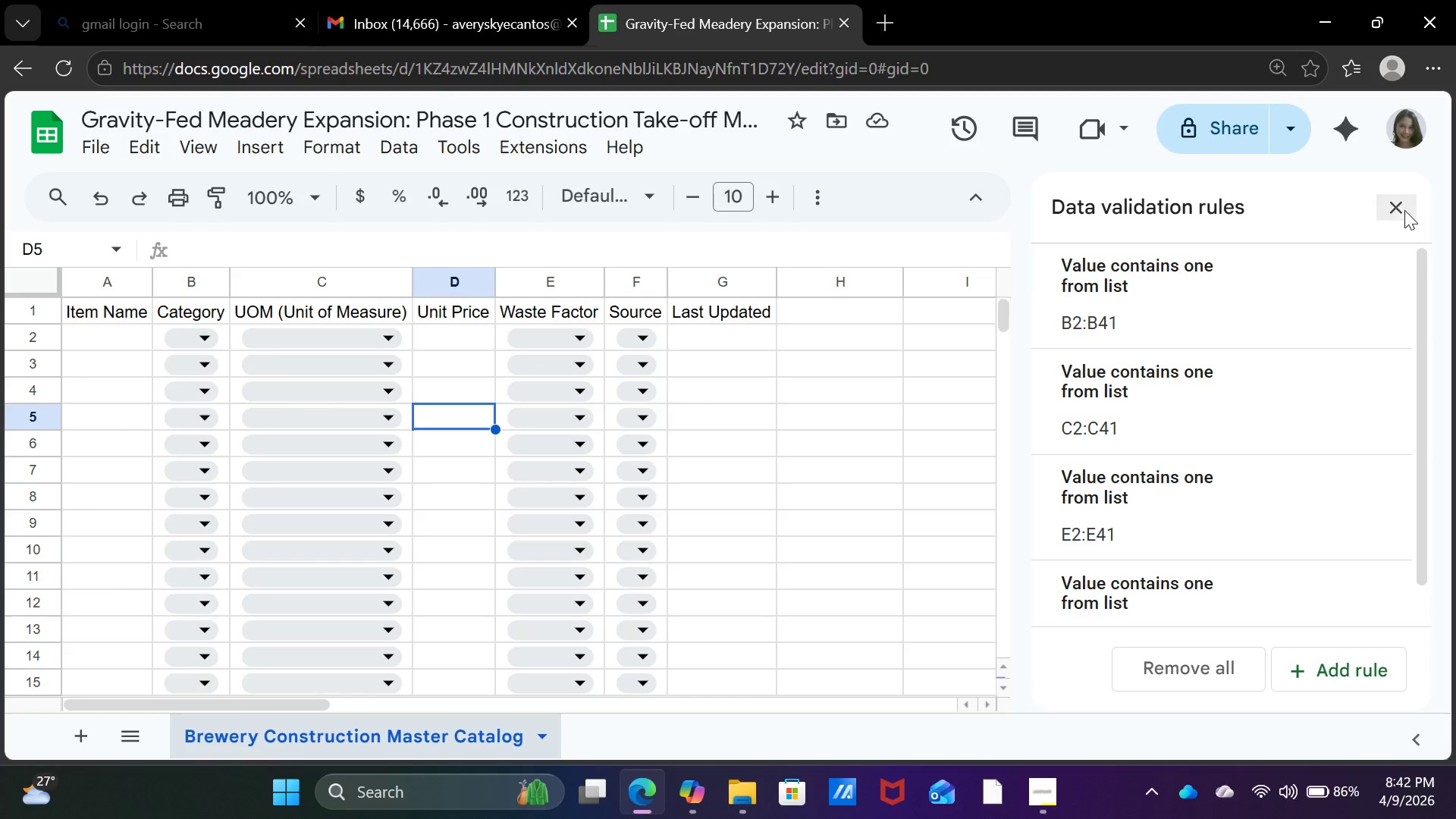 
left_click([1401, 210])
 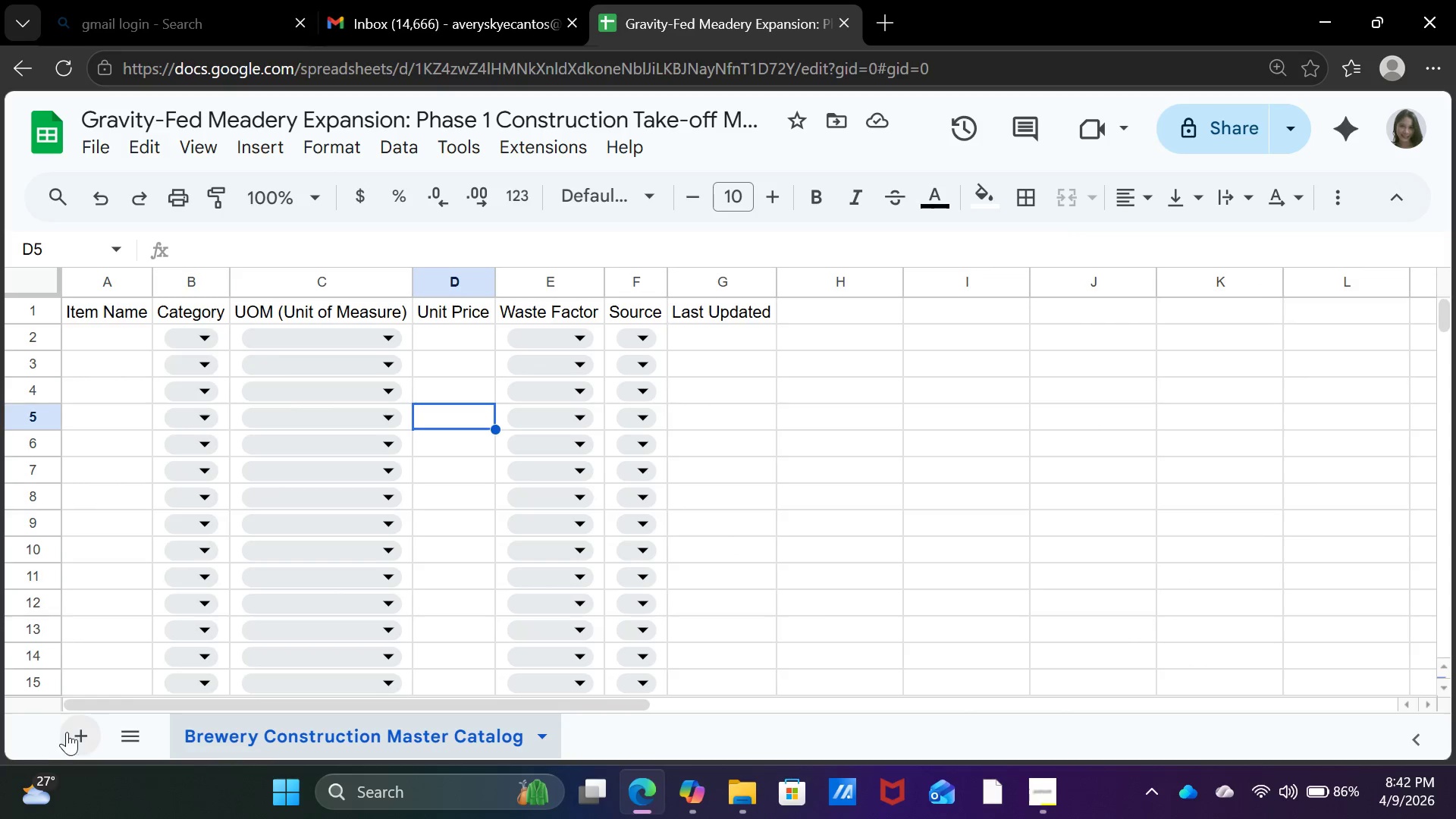 
left_click([77, 732])
 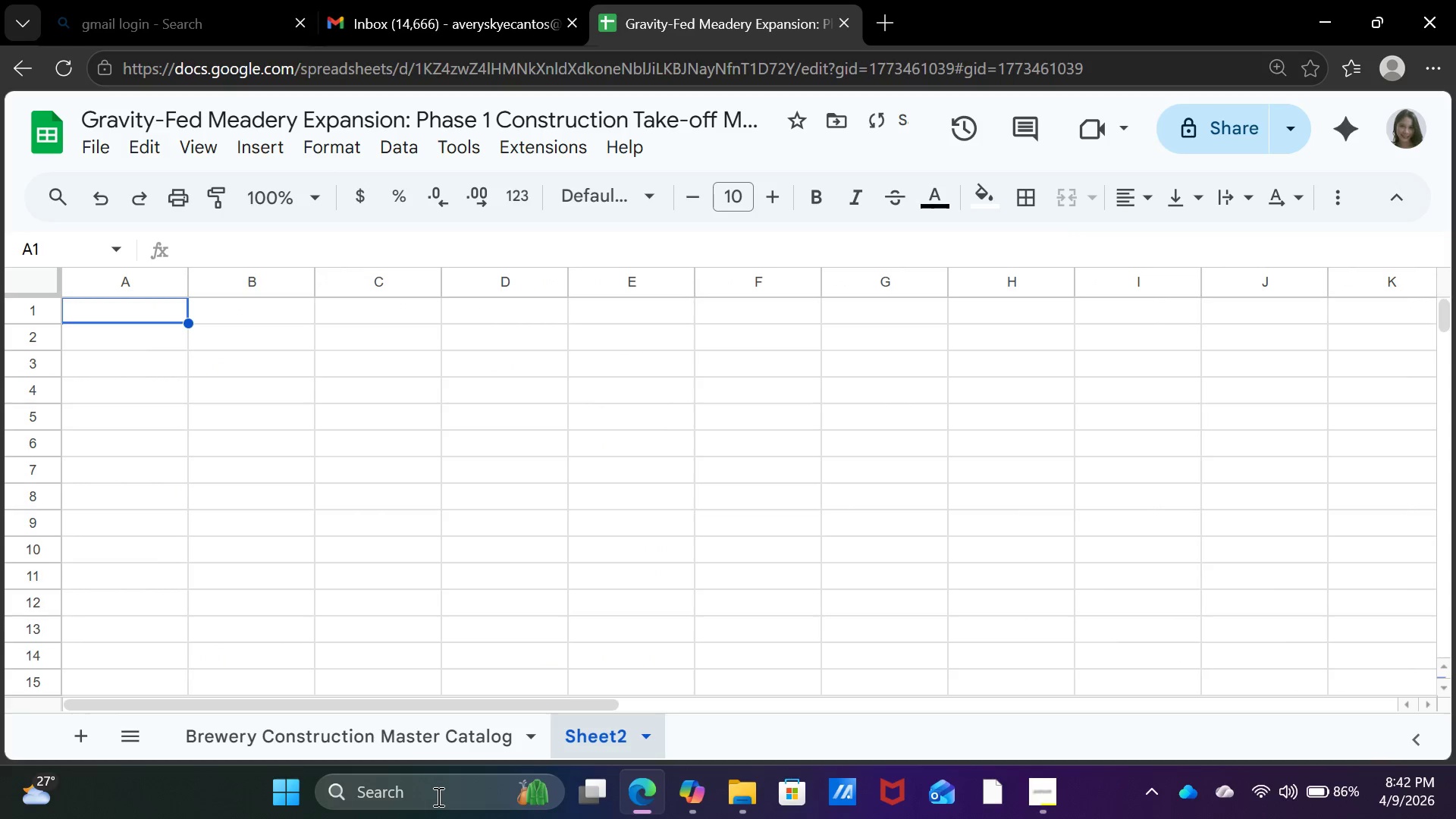 
right_click([599, 739])
 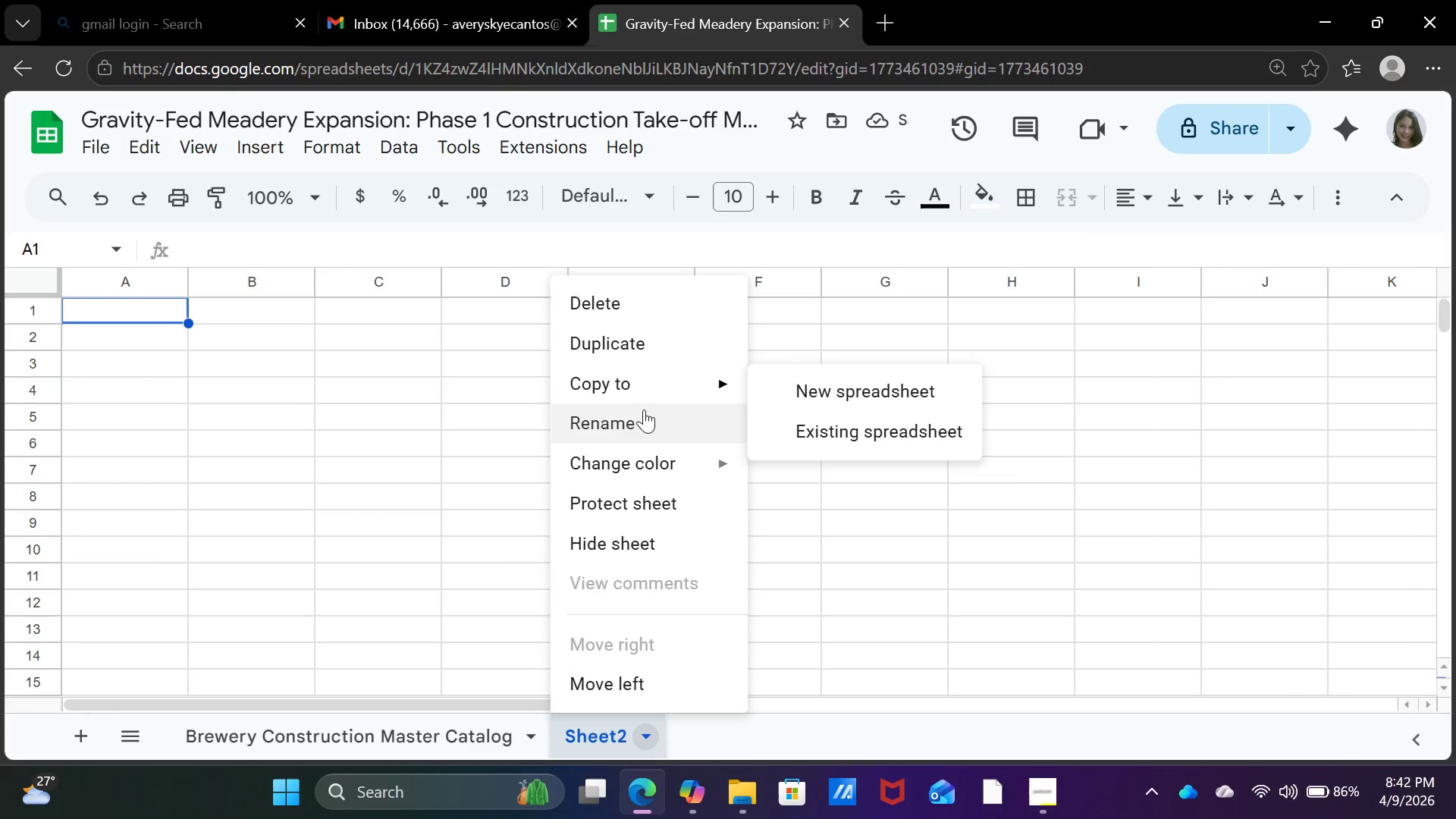 
left_click([645, 429])
 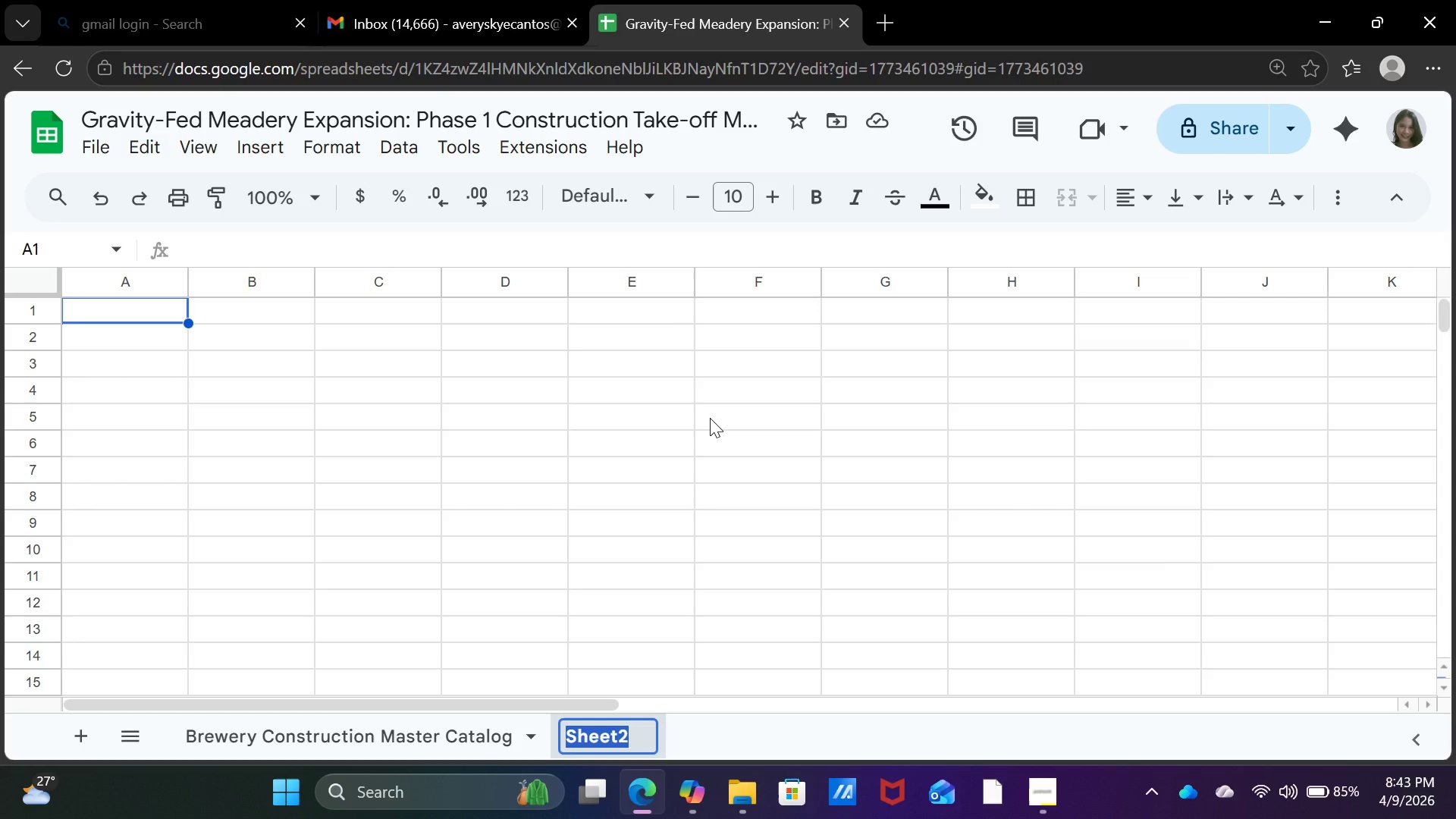 
wait(65.86)
 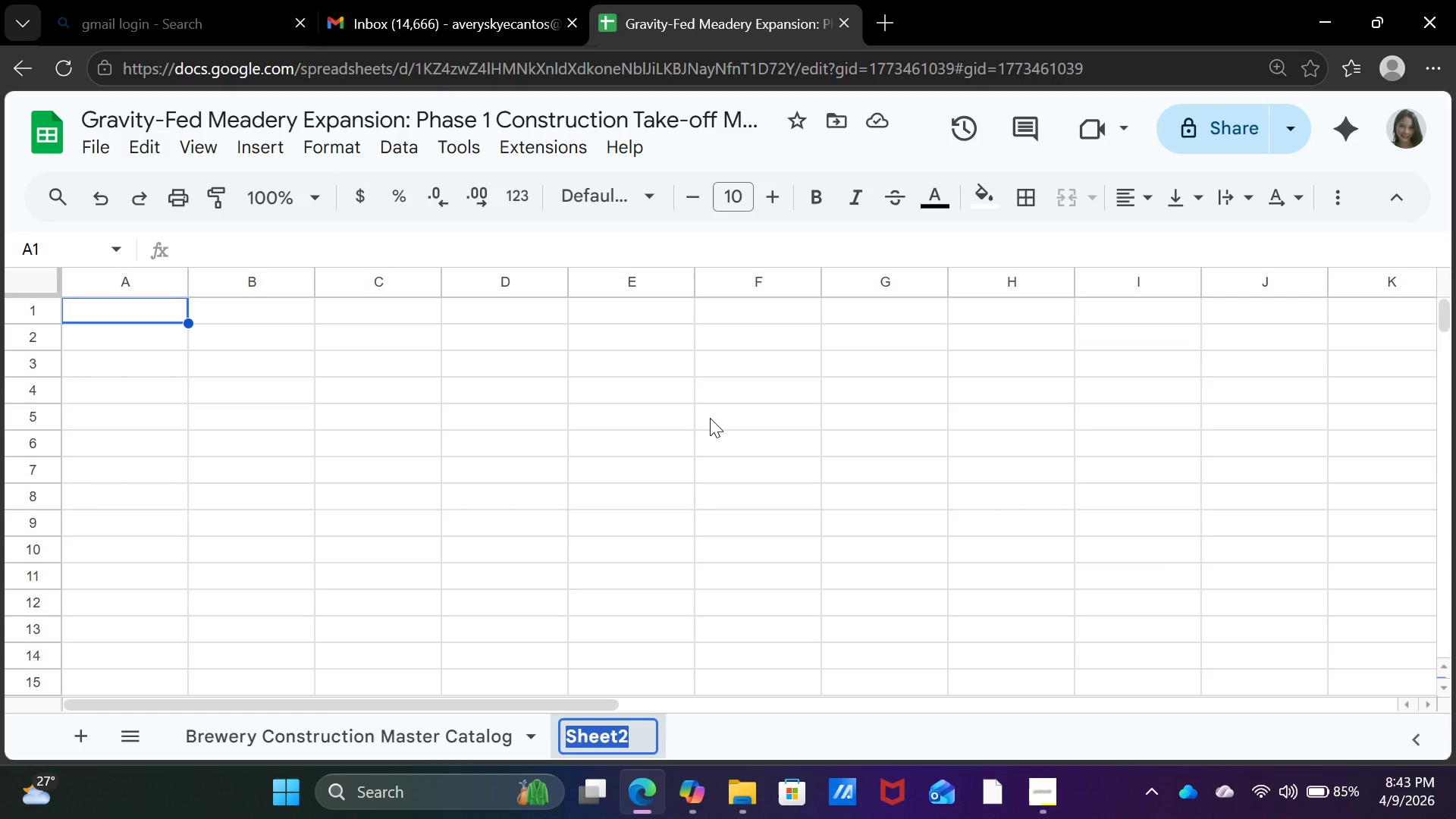 
left_click([1034, 795])